 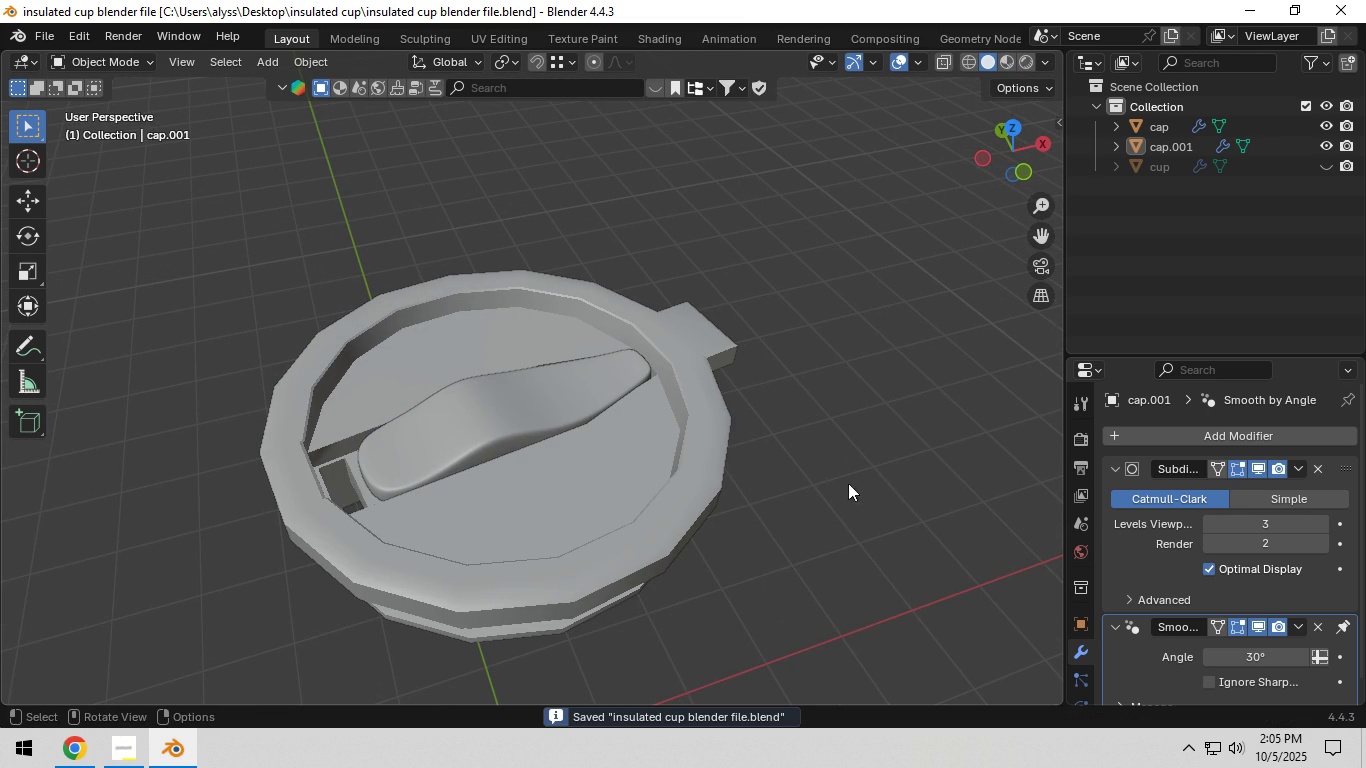 
left_click([715, 487])
 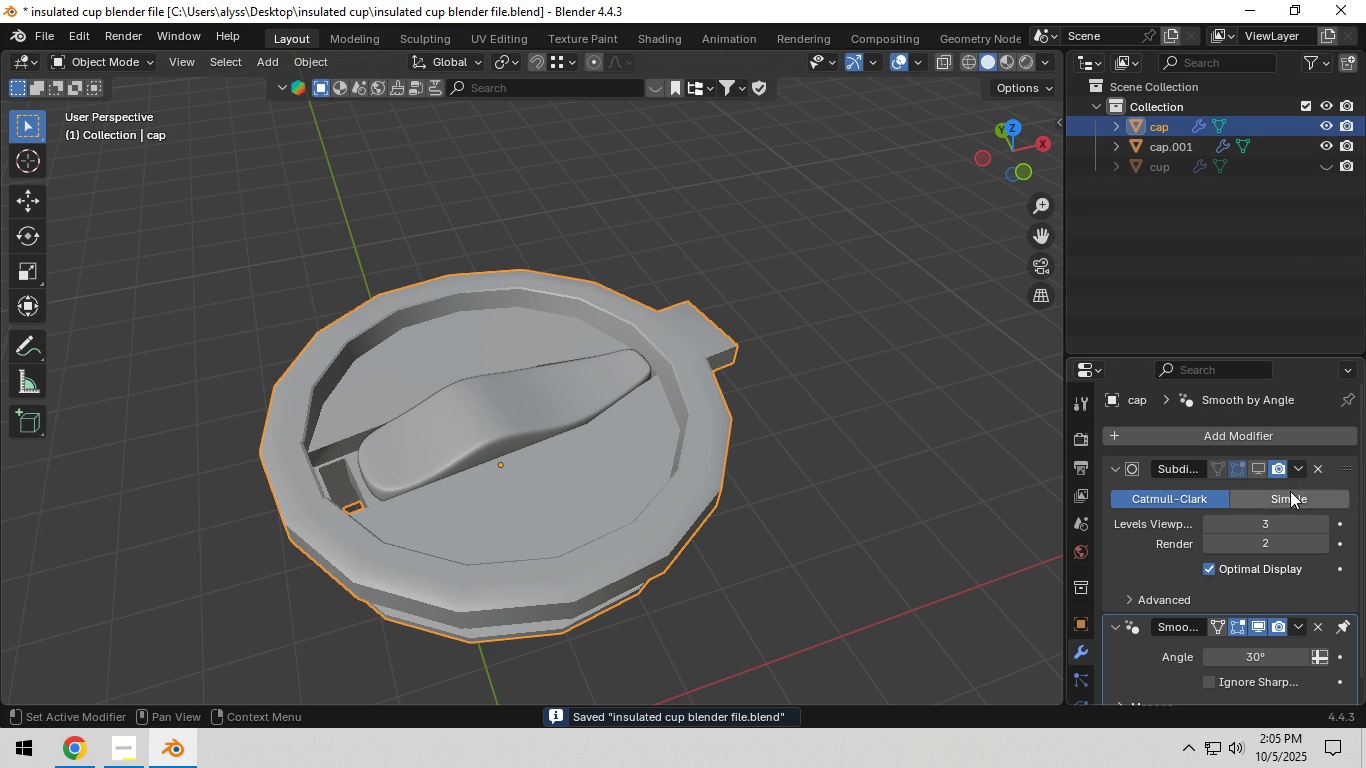 
left_click([1255, 471])
 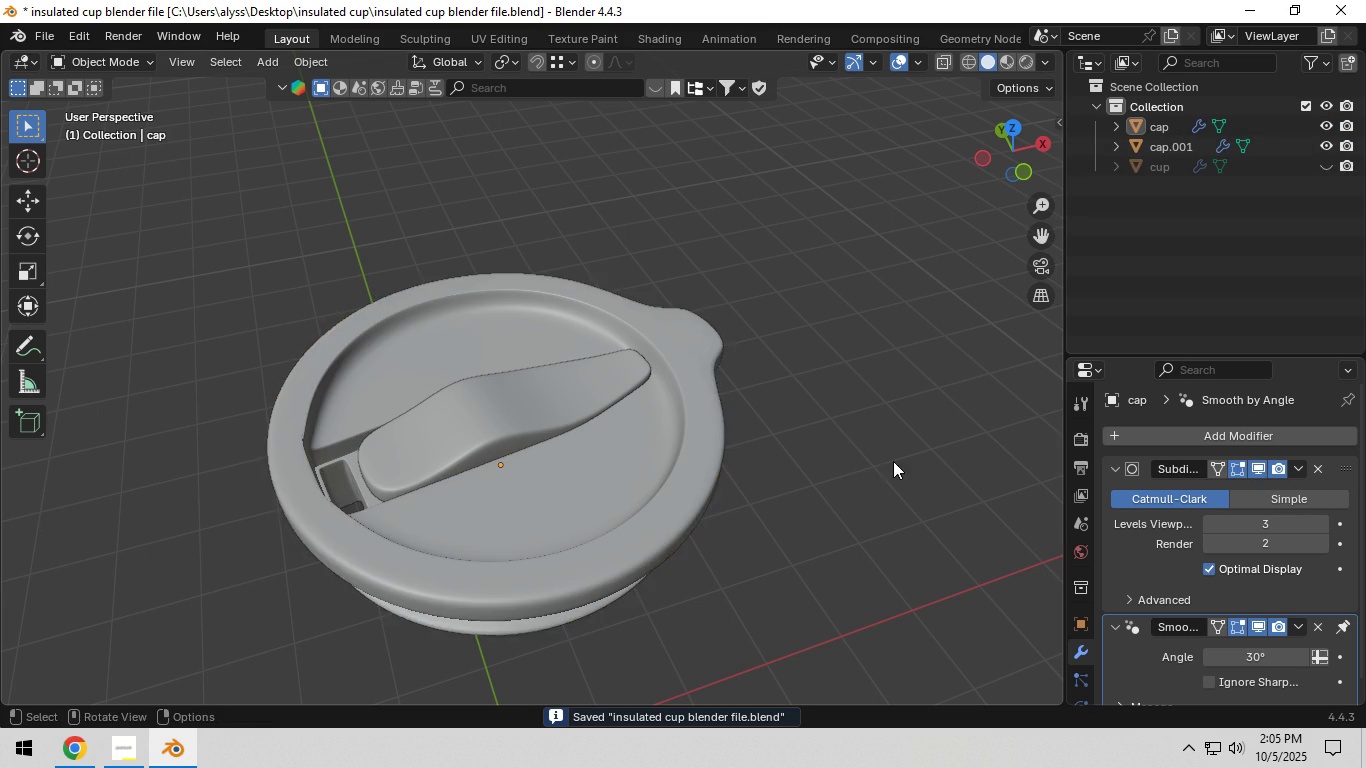 
left_click([893, 461])
 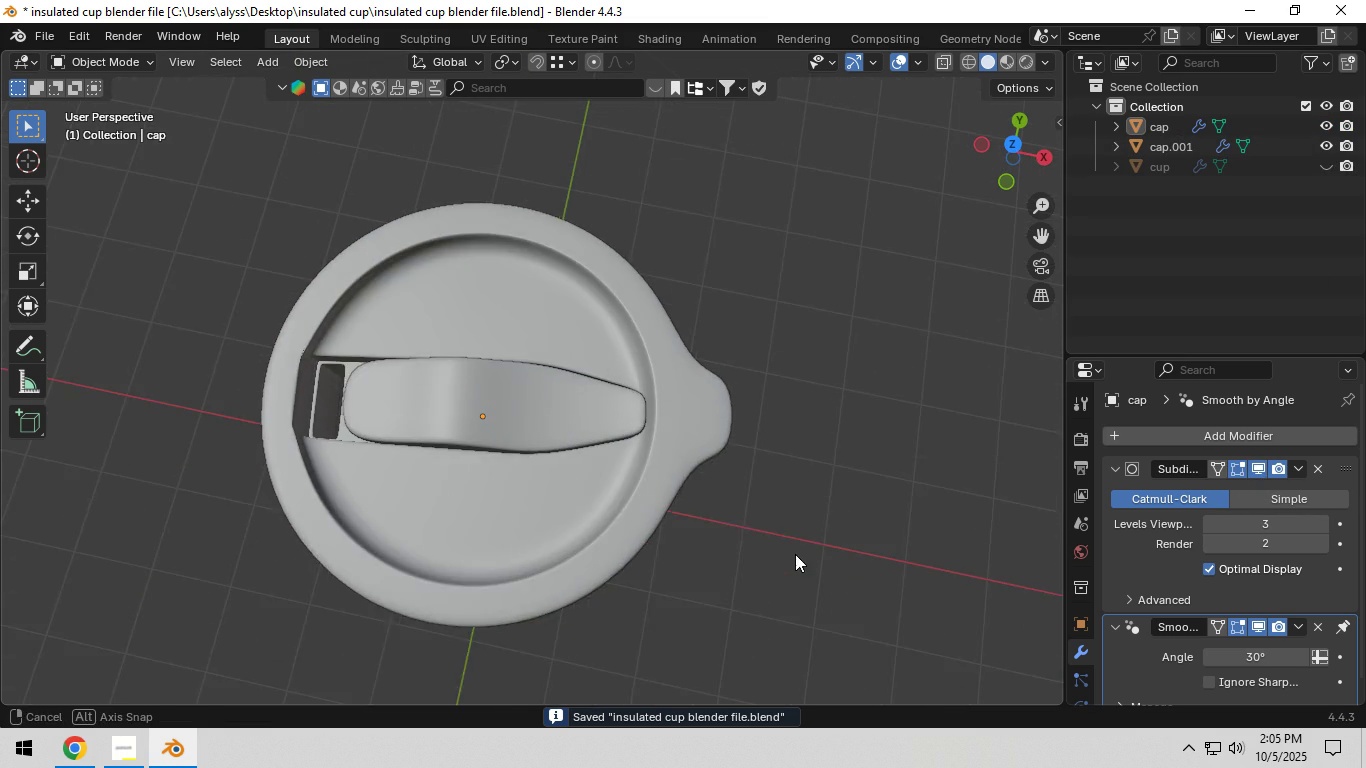 
scroll: coordinate [744, 530], scroll_direction: up, amount: 3.0
 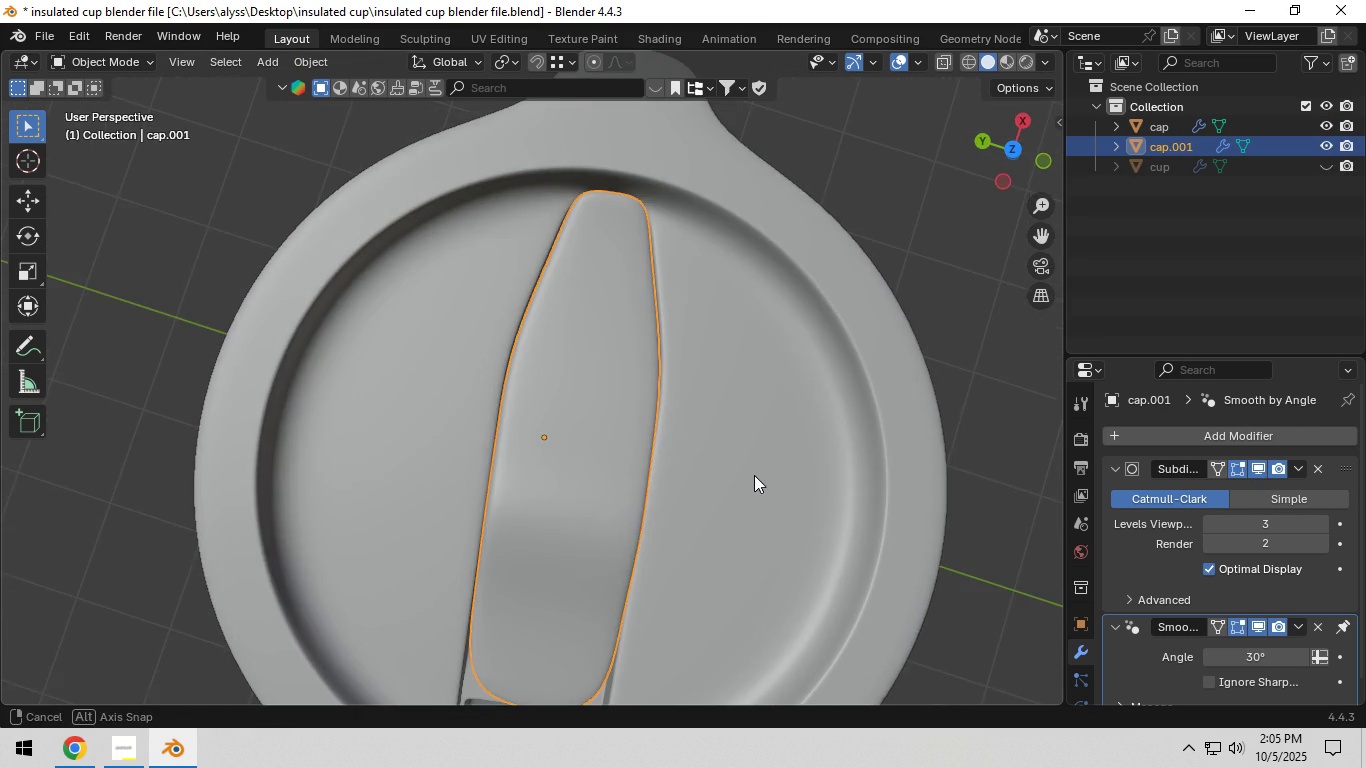 
key(Backquote)
 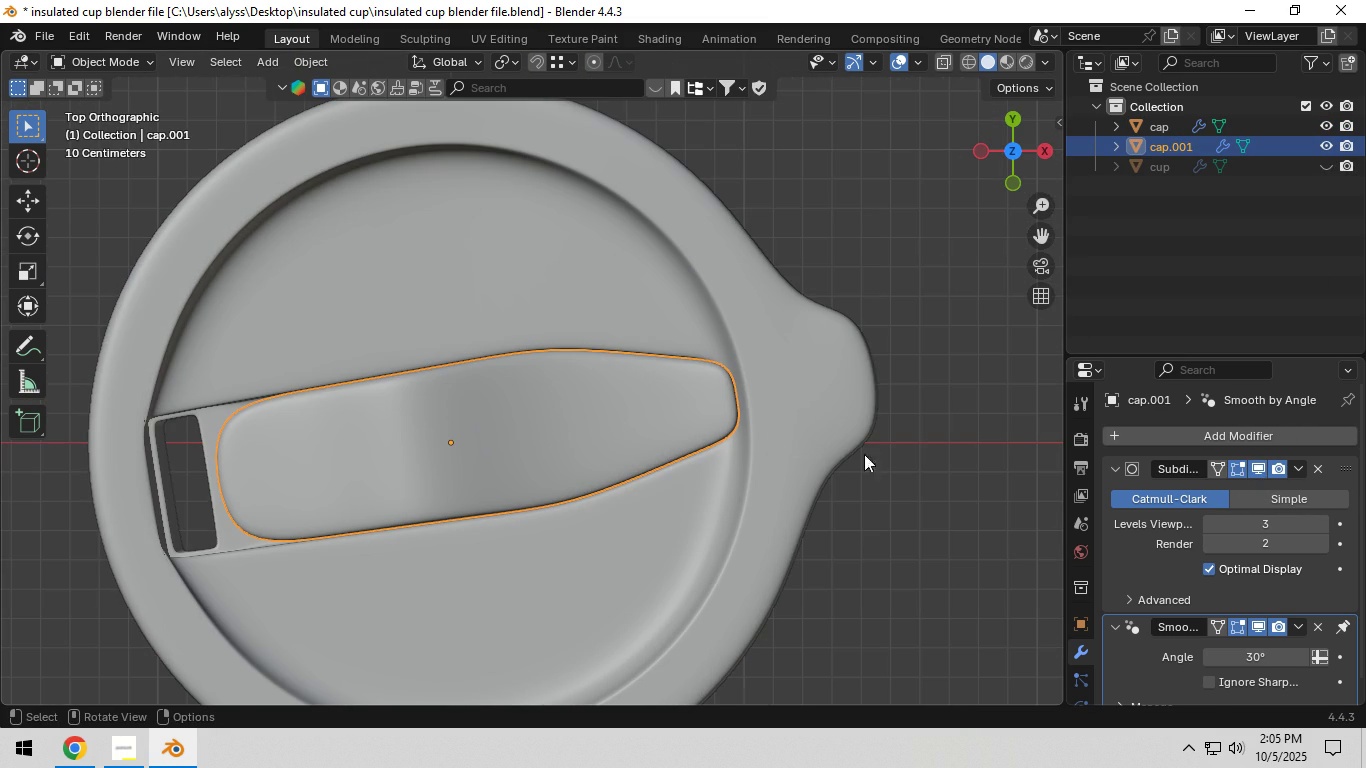 
key(S)